 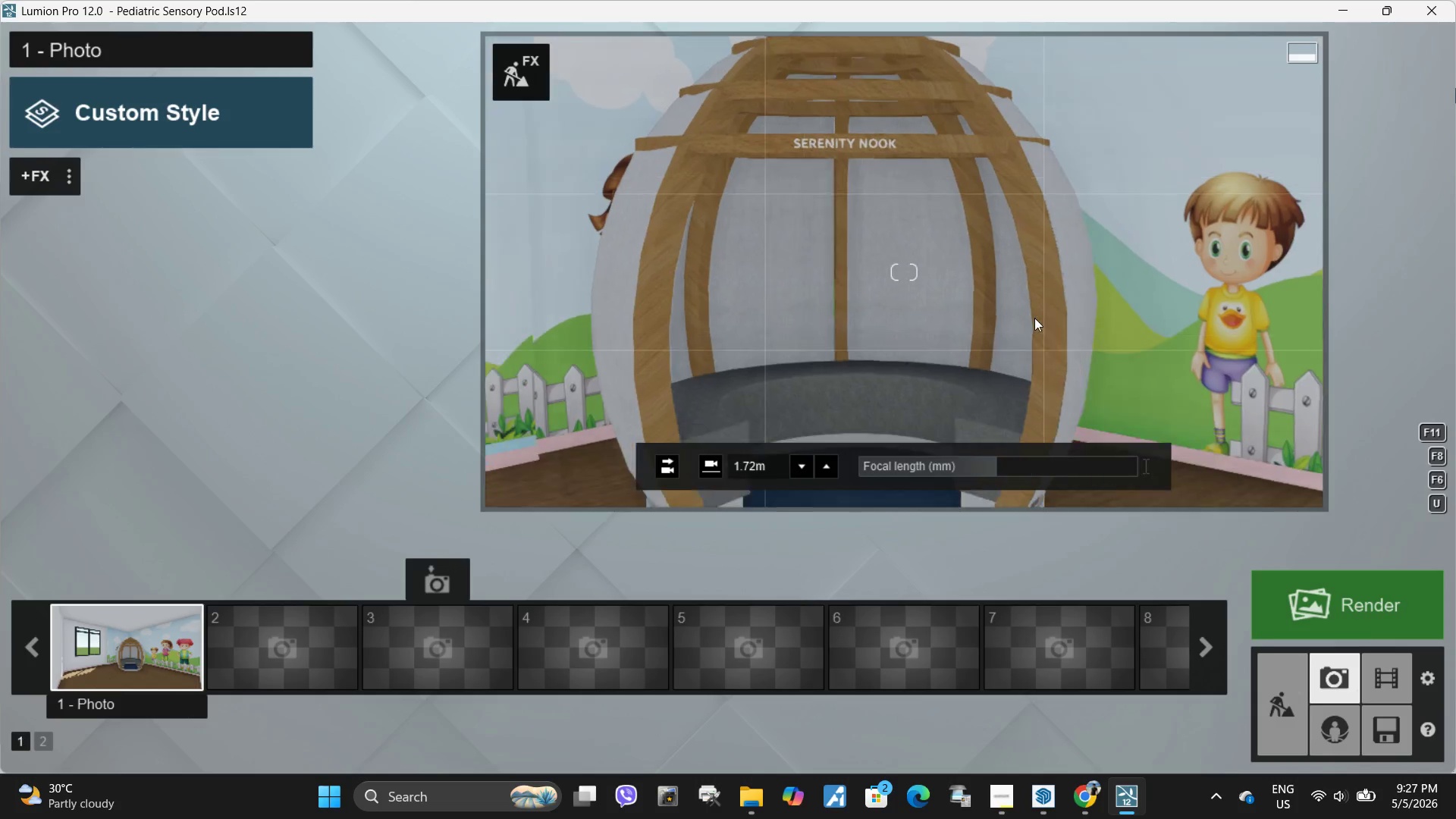 
key(Q)
 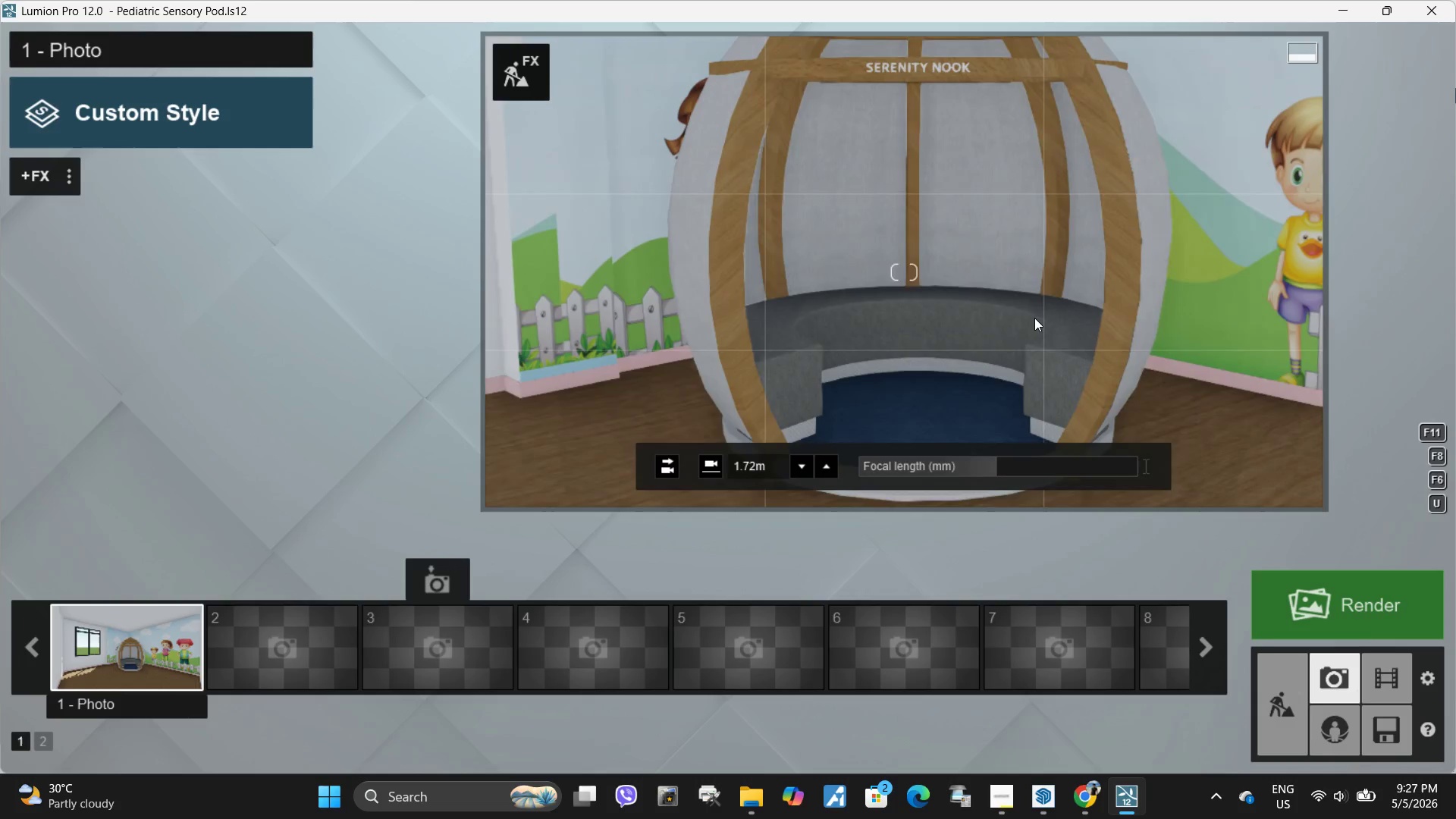 
type(aaq)
 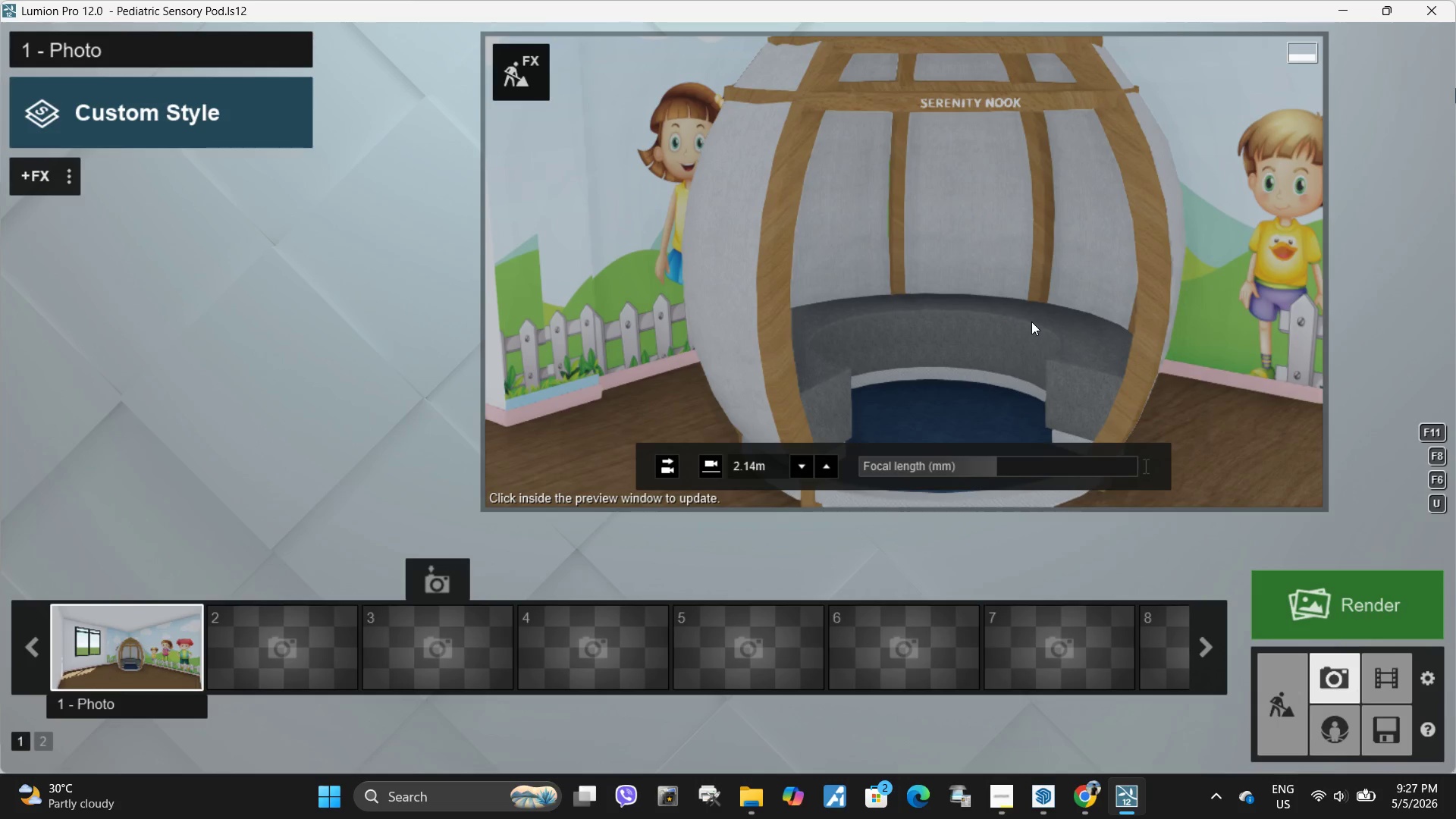 
wait(12.28)
 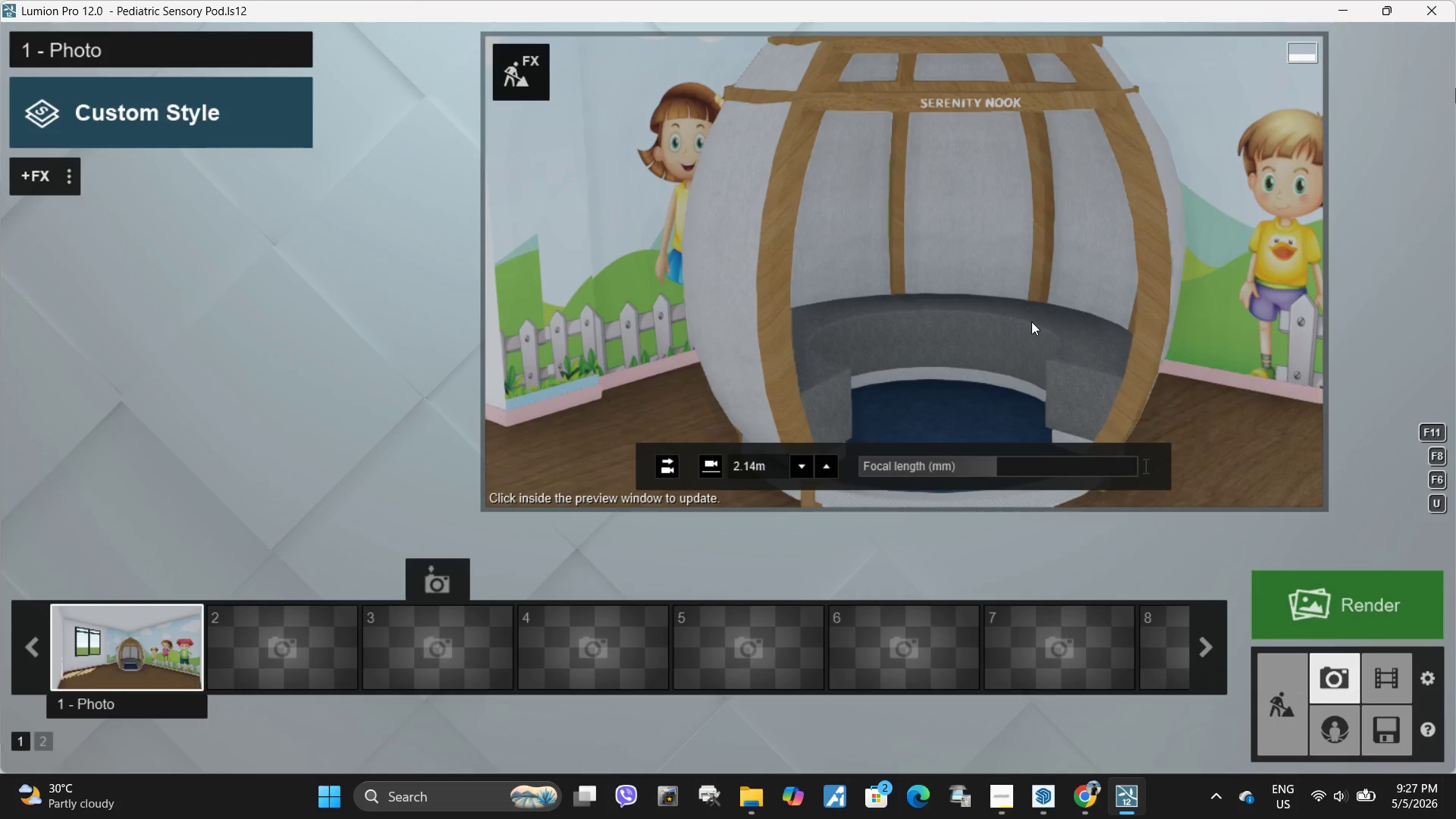 
type(ddwqdsew)
 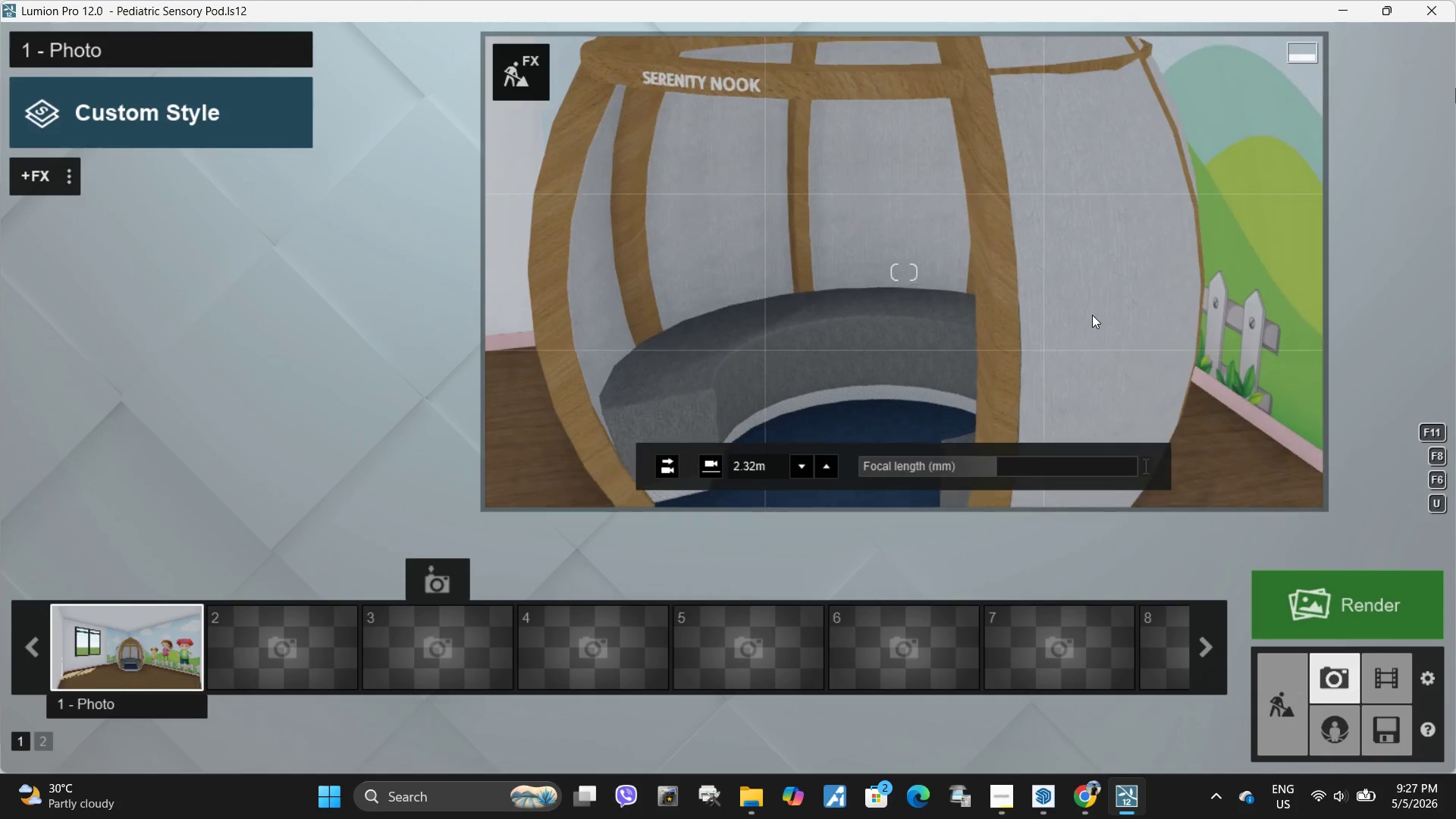 
left_click_drag(start_coordinate=[987, 460], to_coordinate=[1012, 464])
 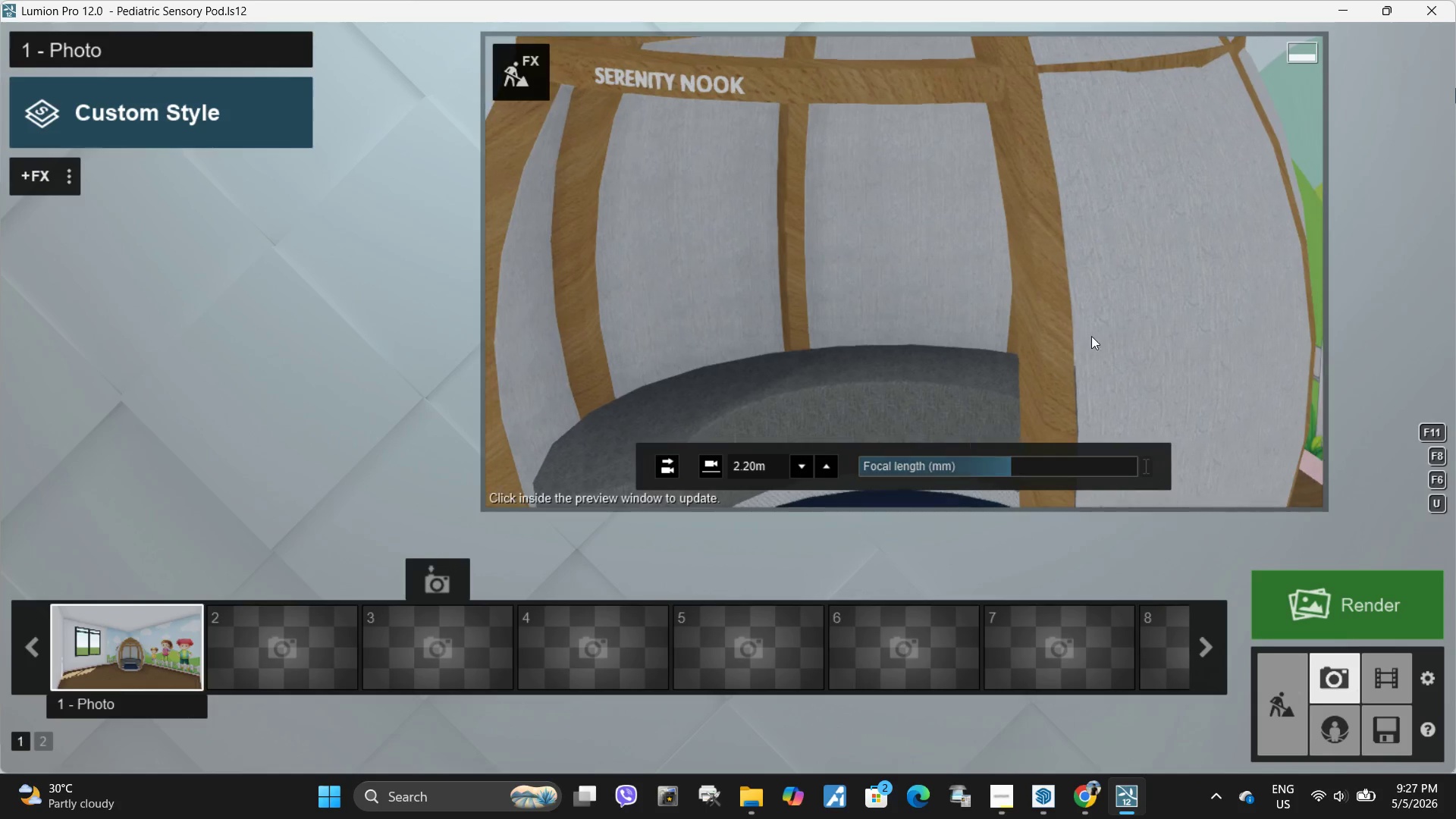 
type(dsqa)
 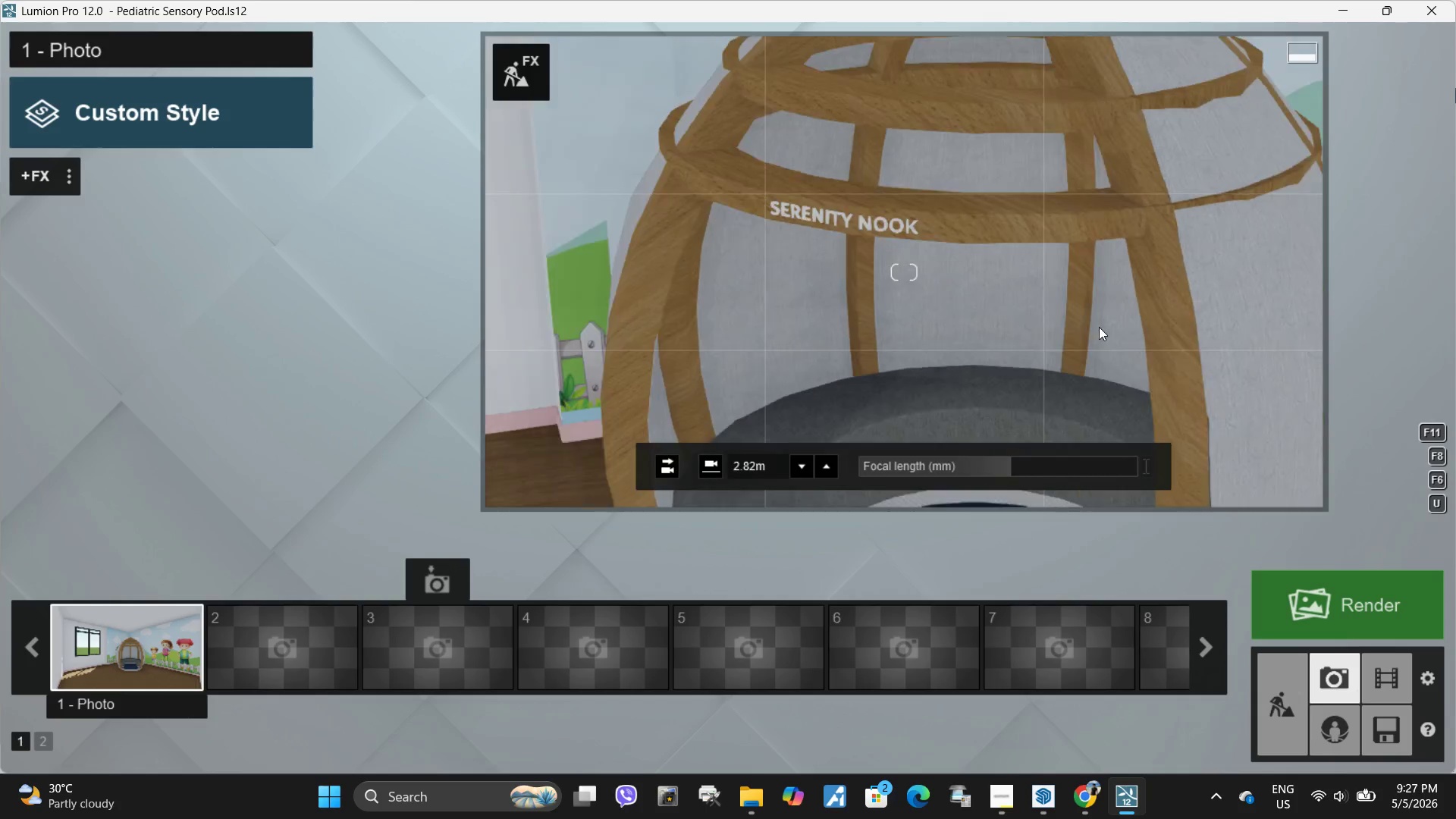 
hold_key(key=A, duration=0.72)
 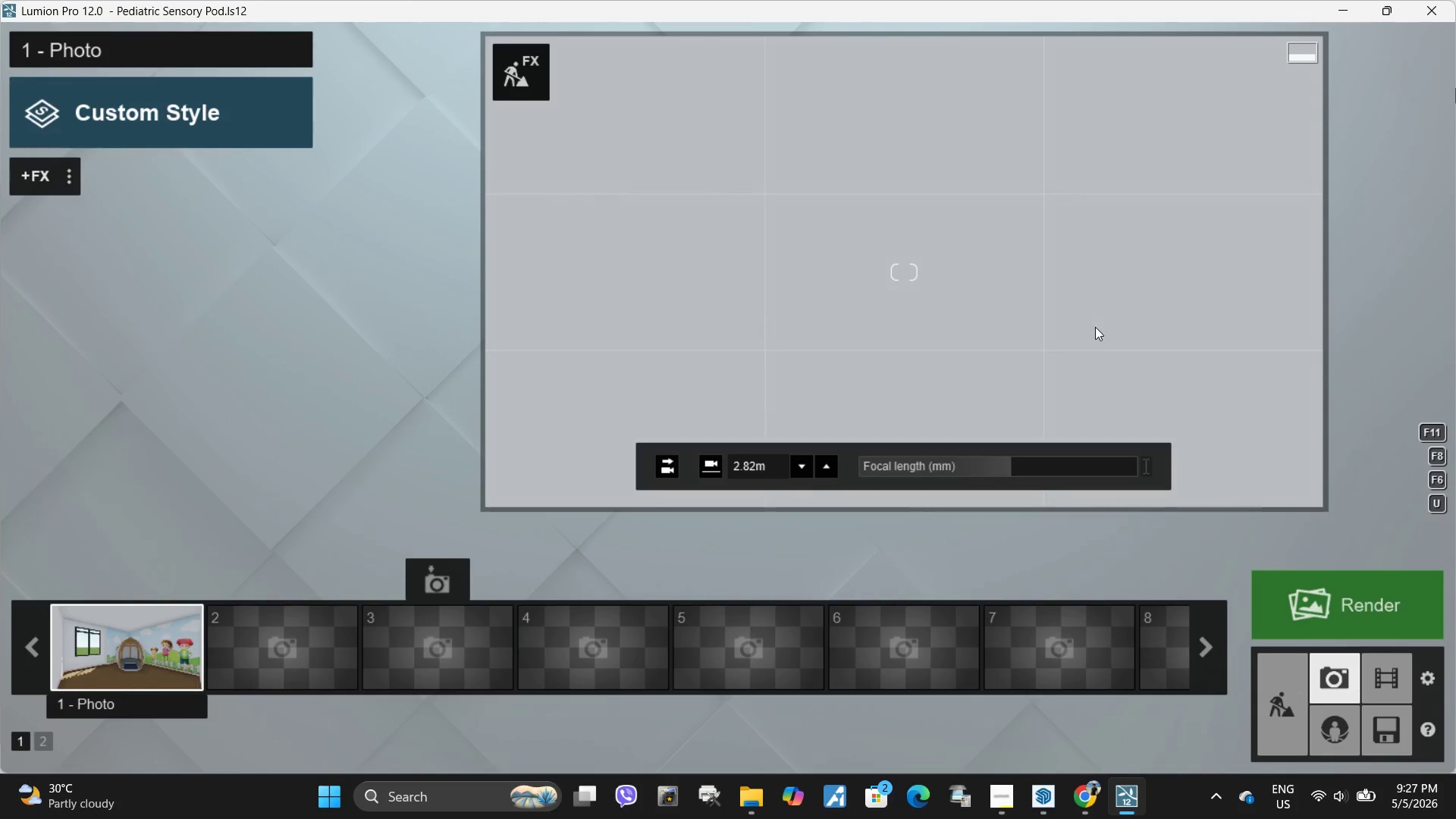 
type(wd)
 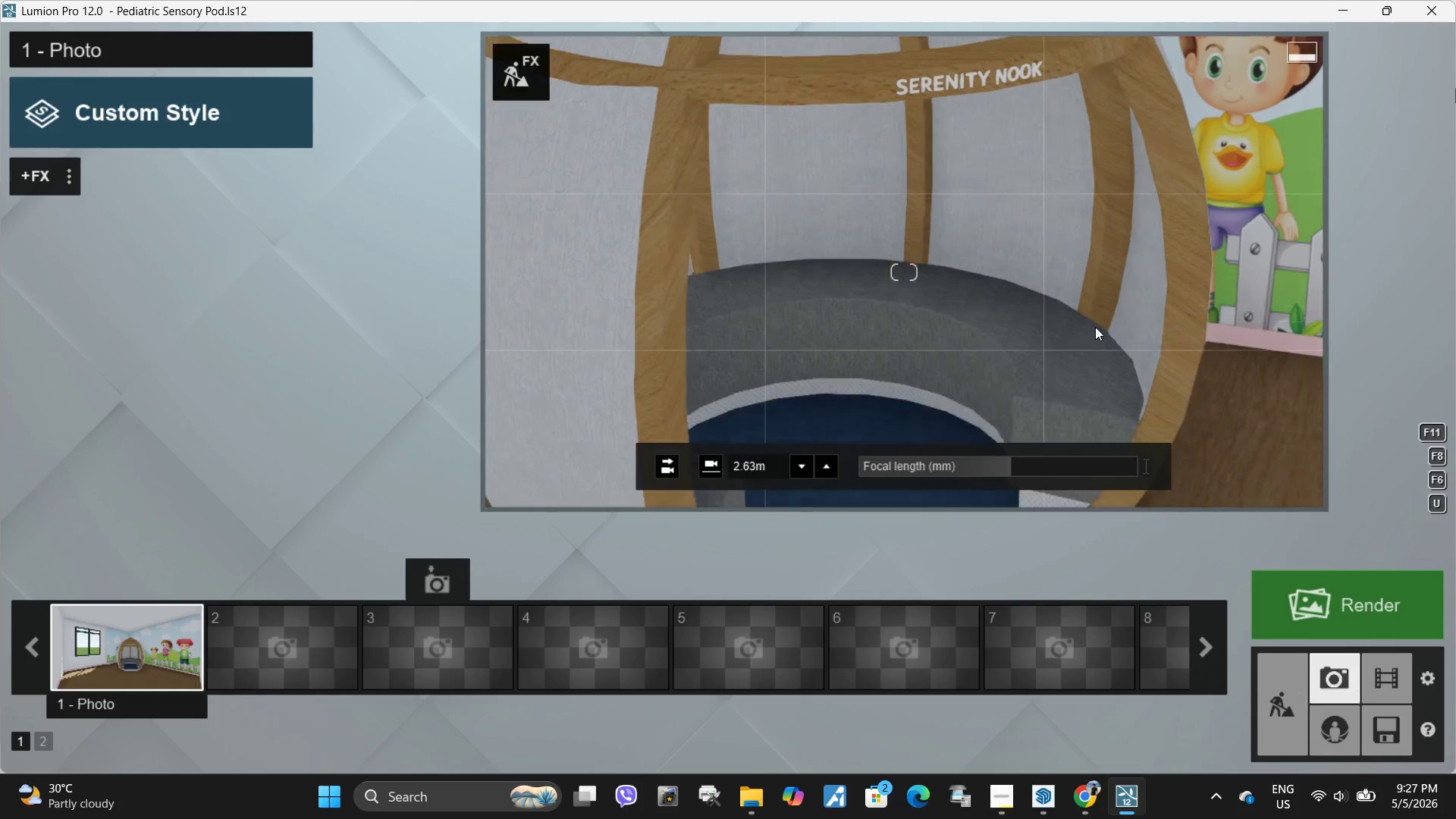 
key(S)
 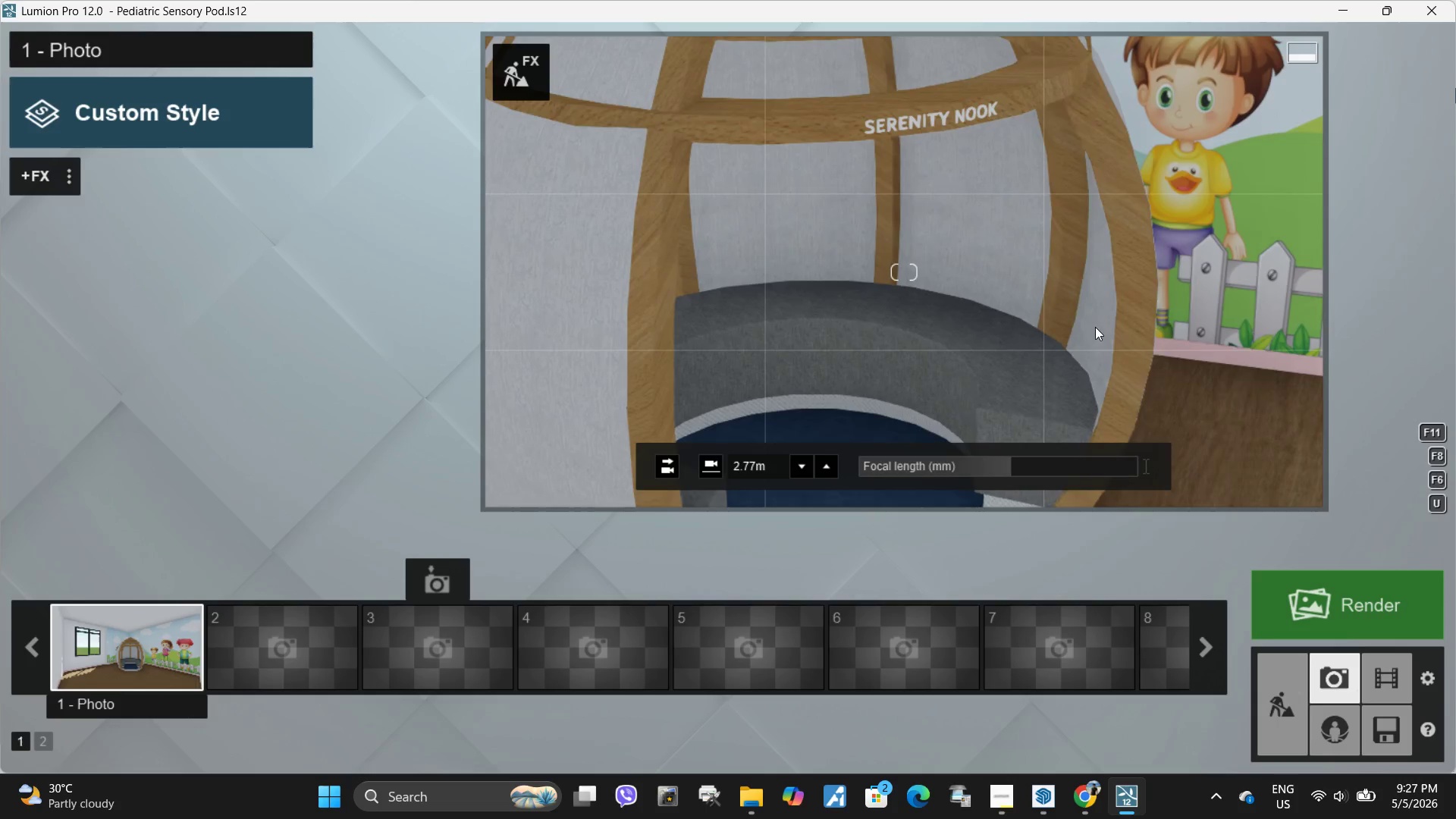 
type(dd)
 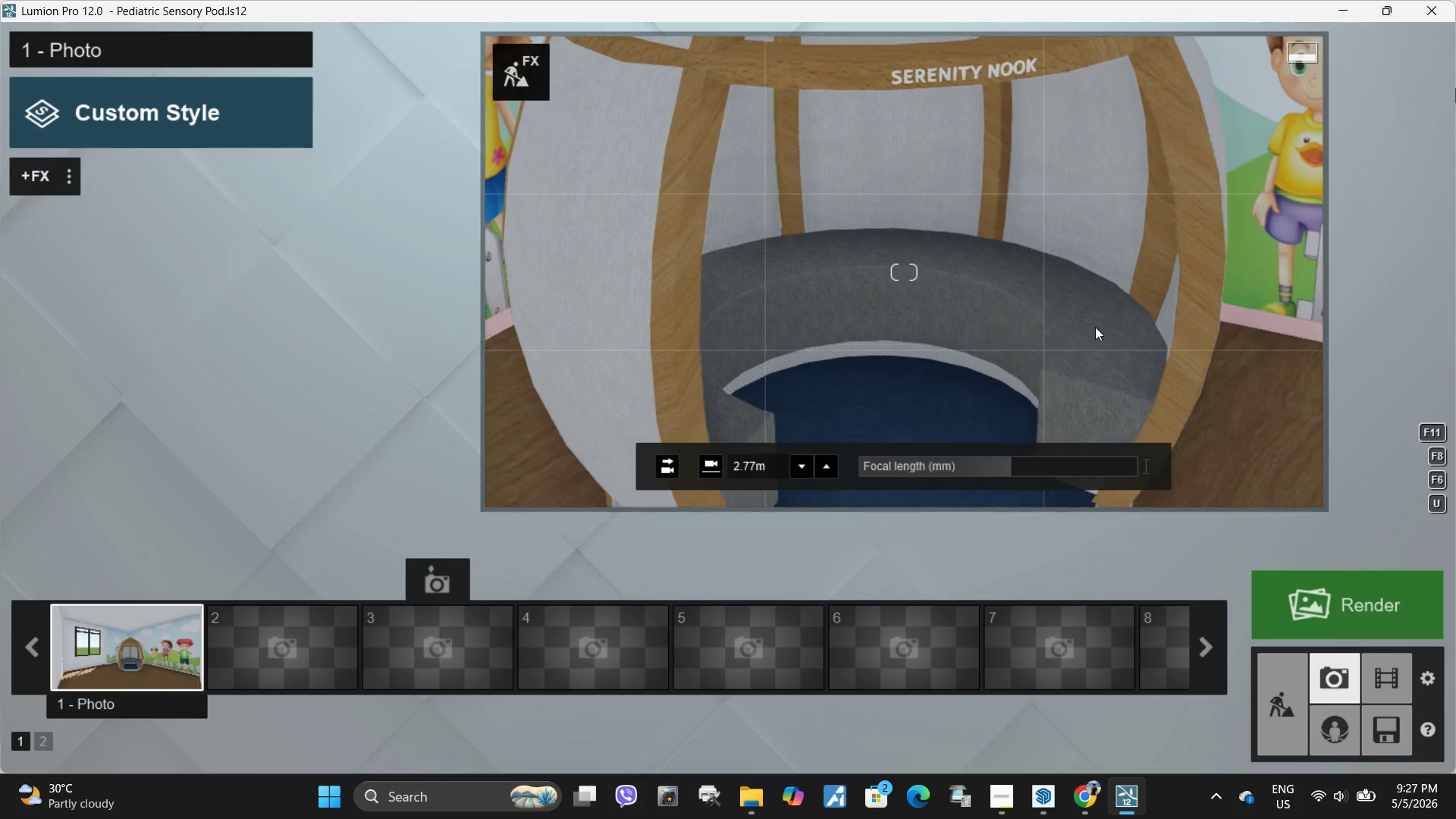 
left_click([1095, 327])
 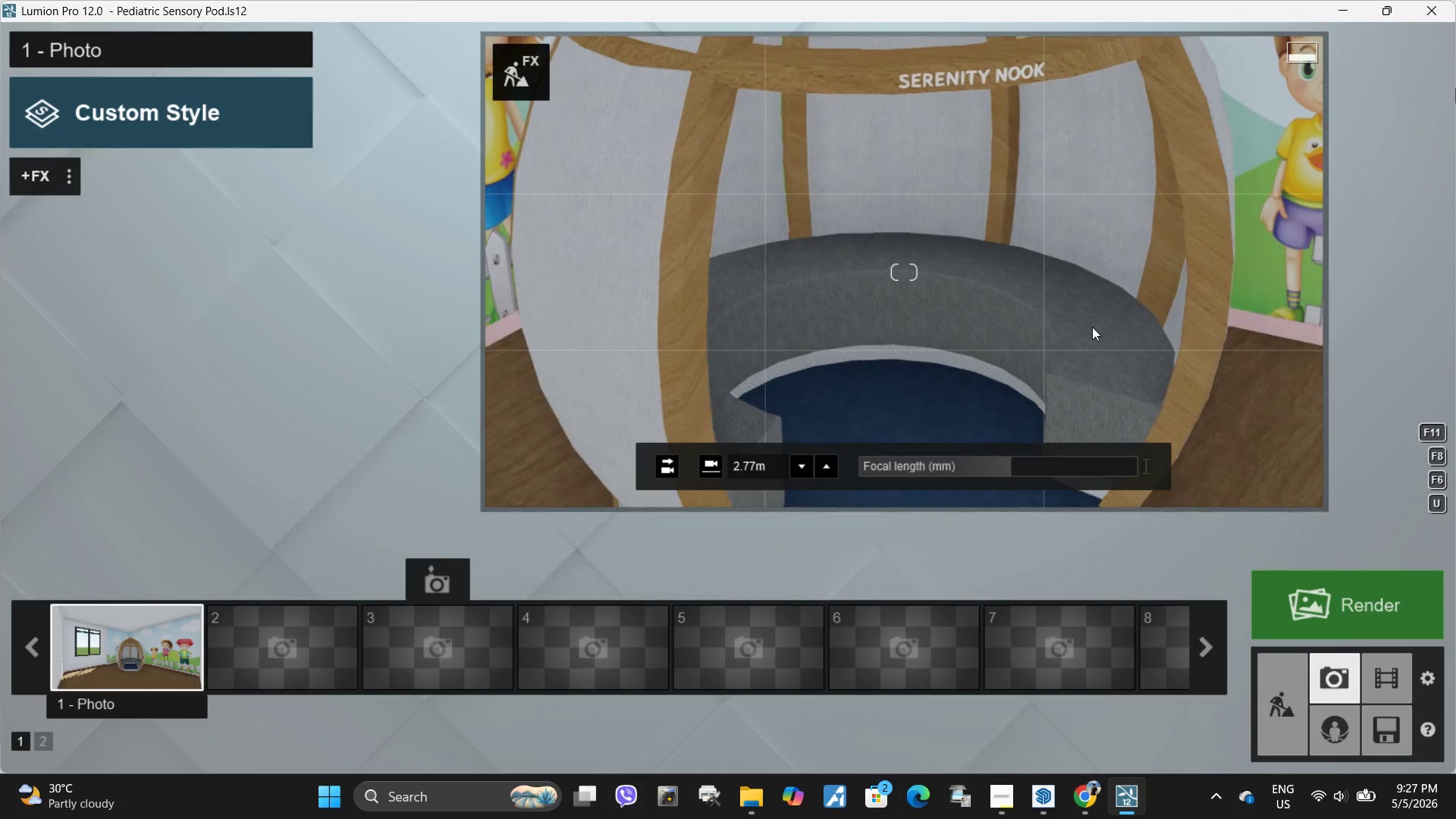 
right_click([1095, 327])
 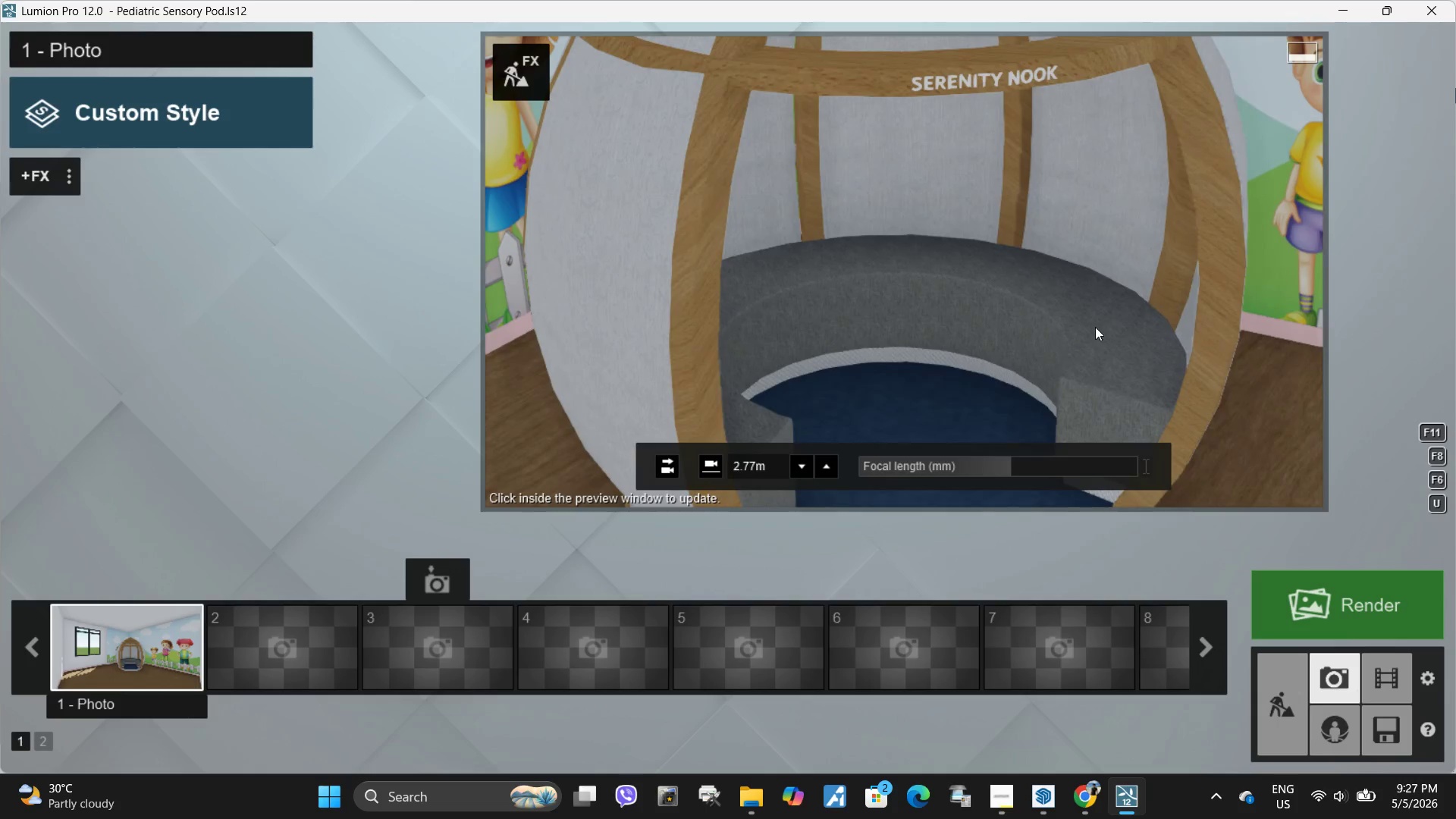 
left_click([1095, 327])
 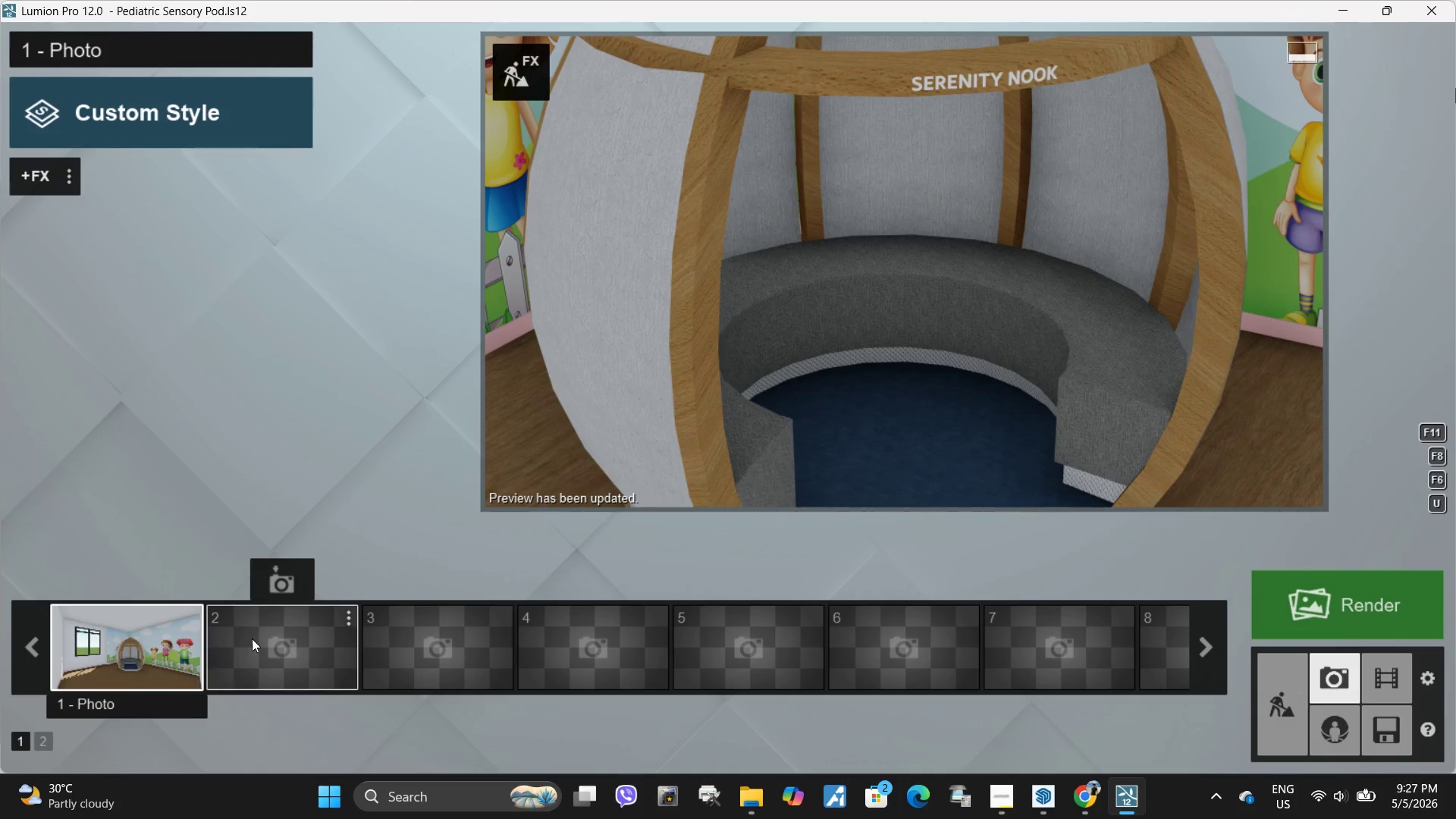 
left_click([264, 582])
 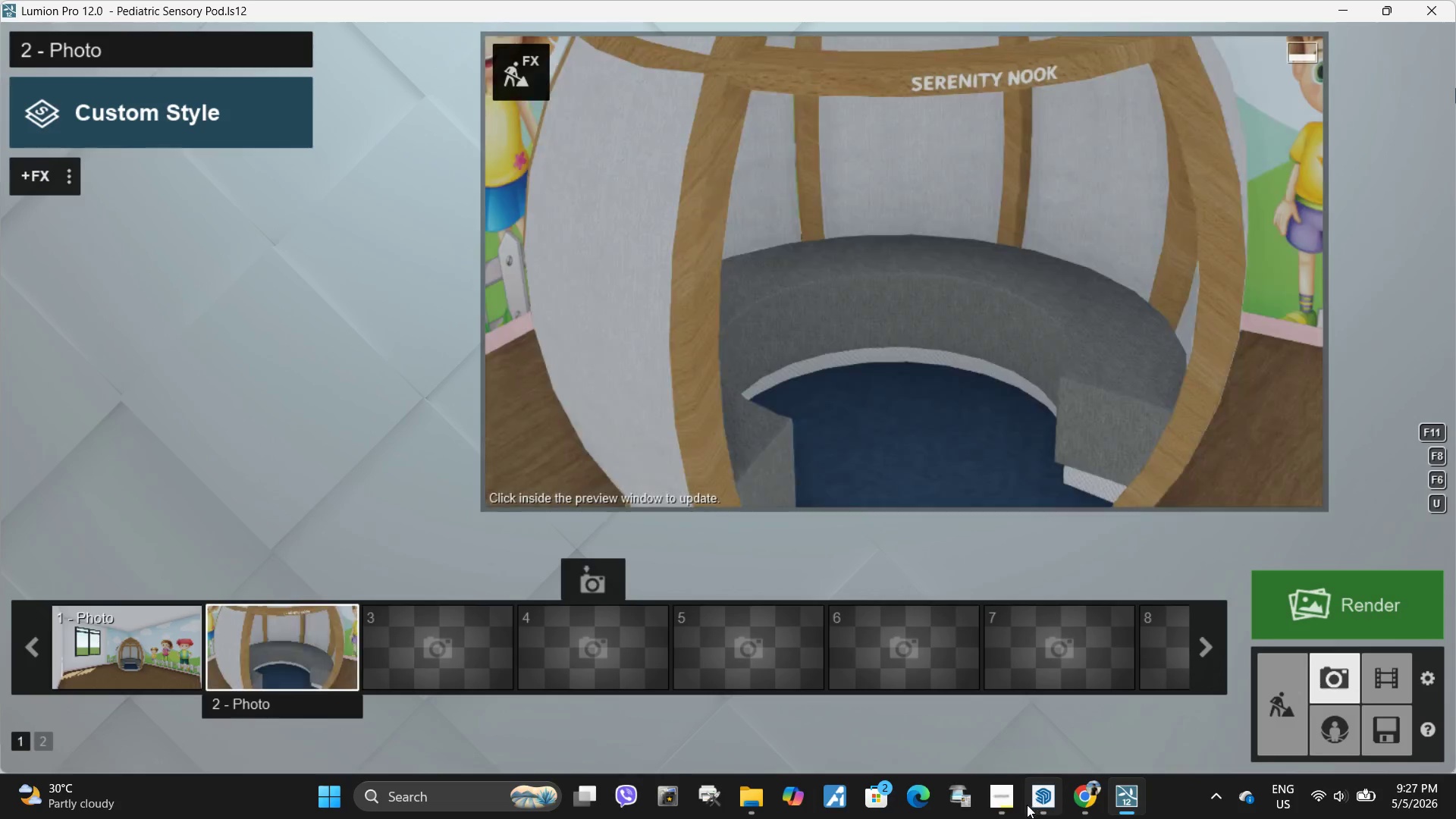 
left_click([1004, 799])